 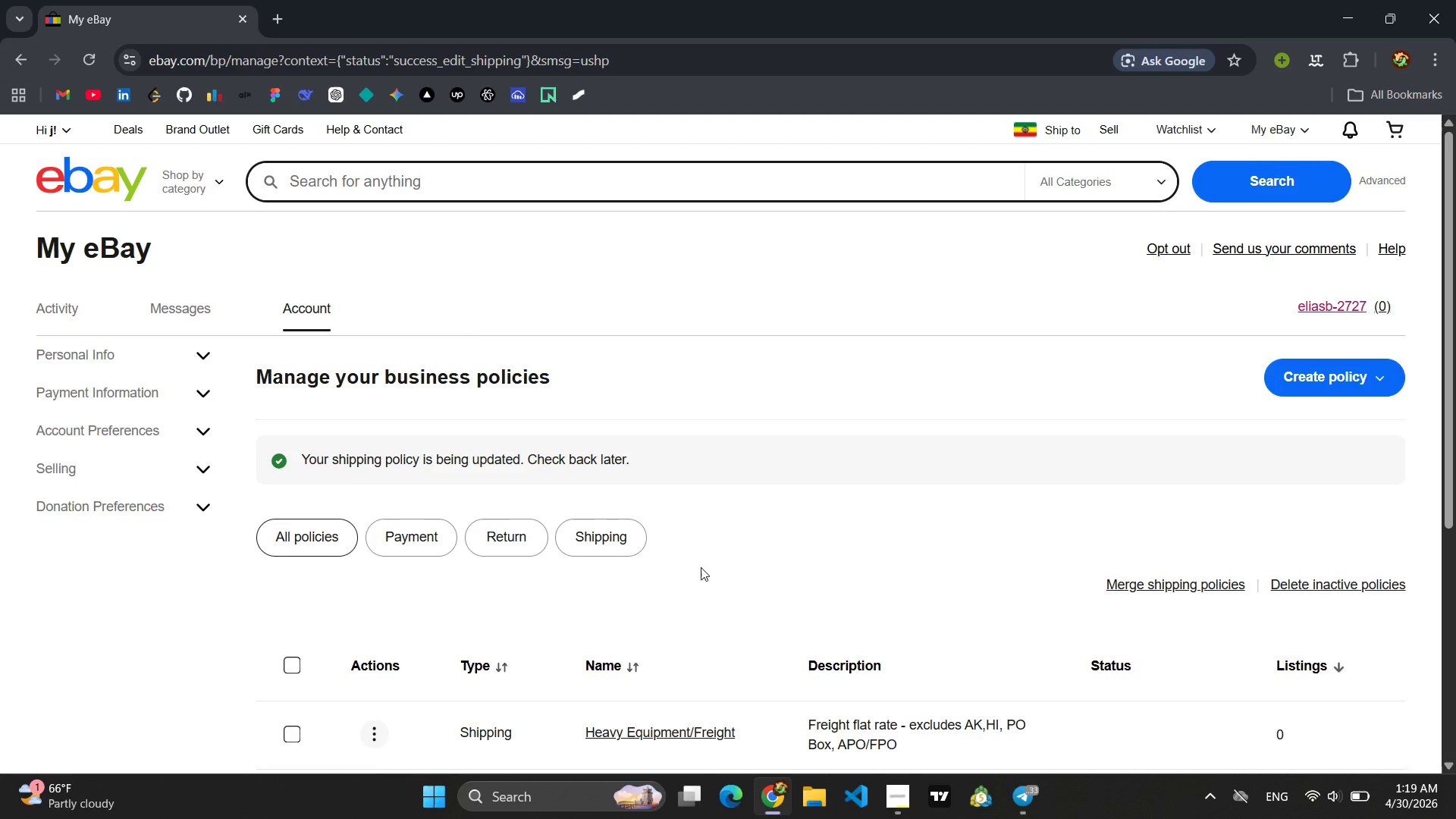 
left_click([17, 49])
 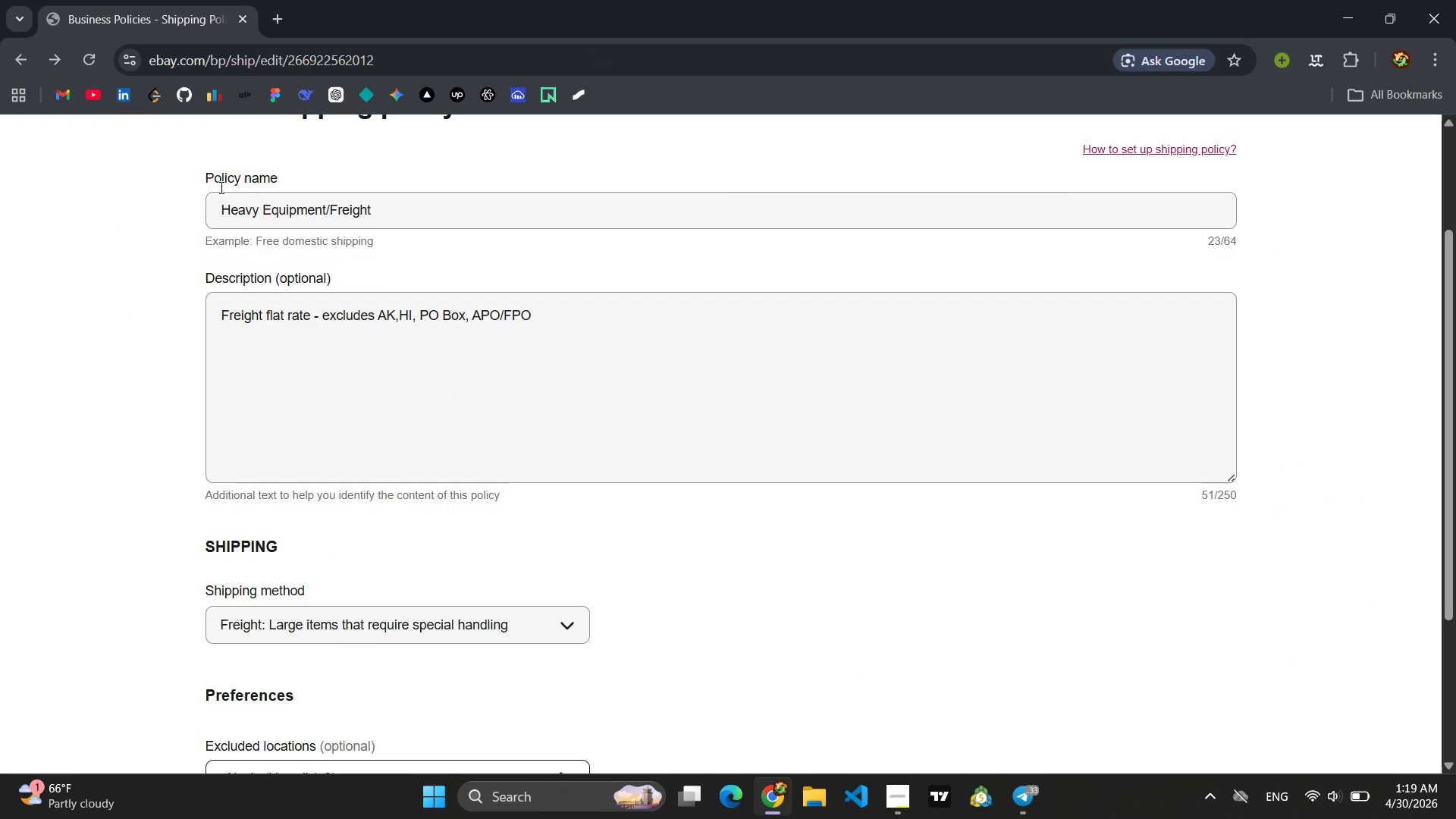 
left_click([24, 64])
 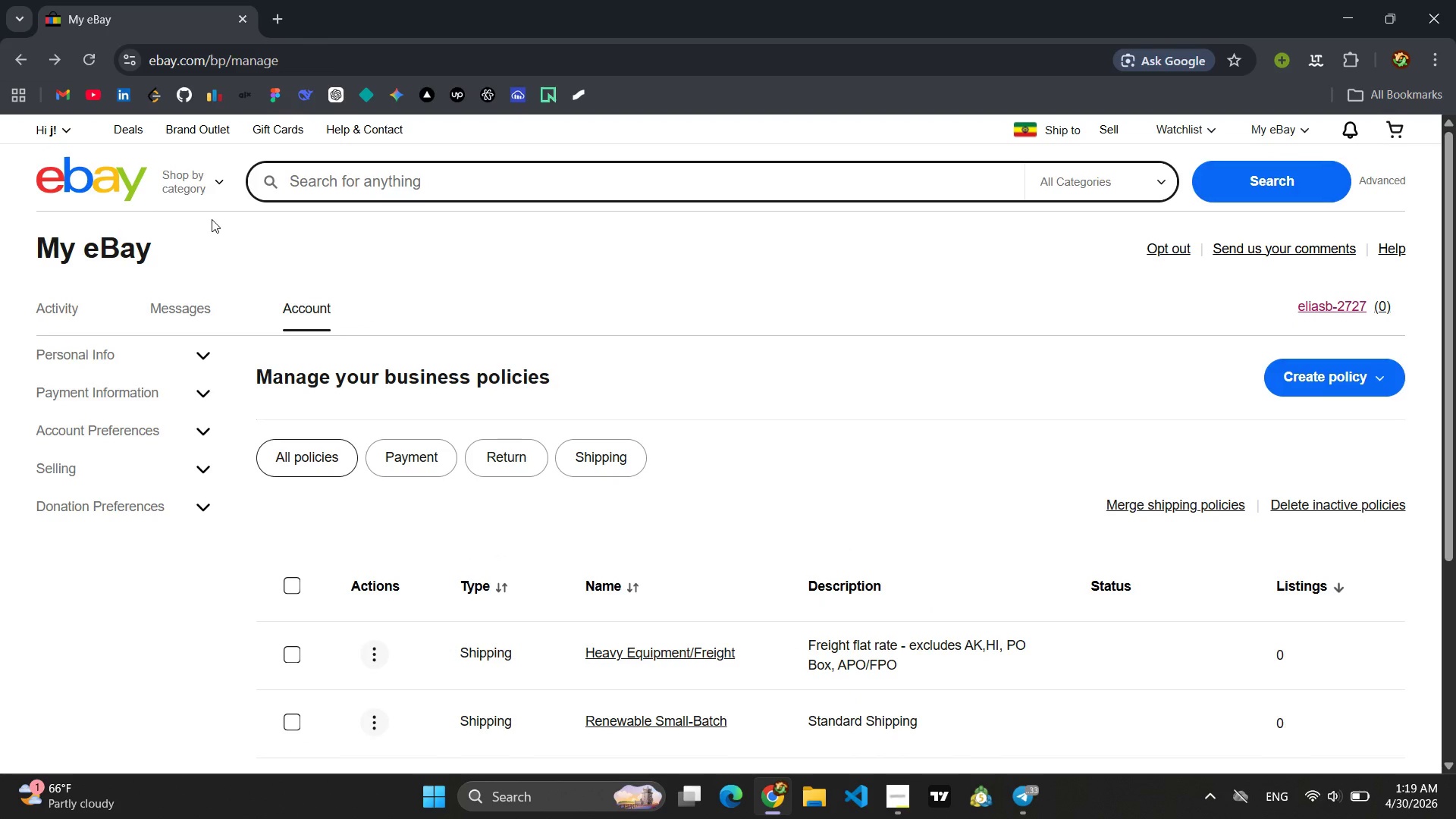 
left_click([25, 66])
 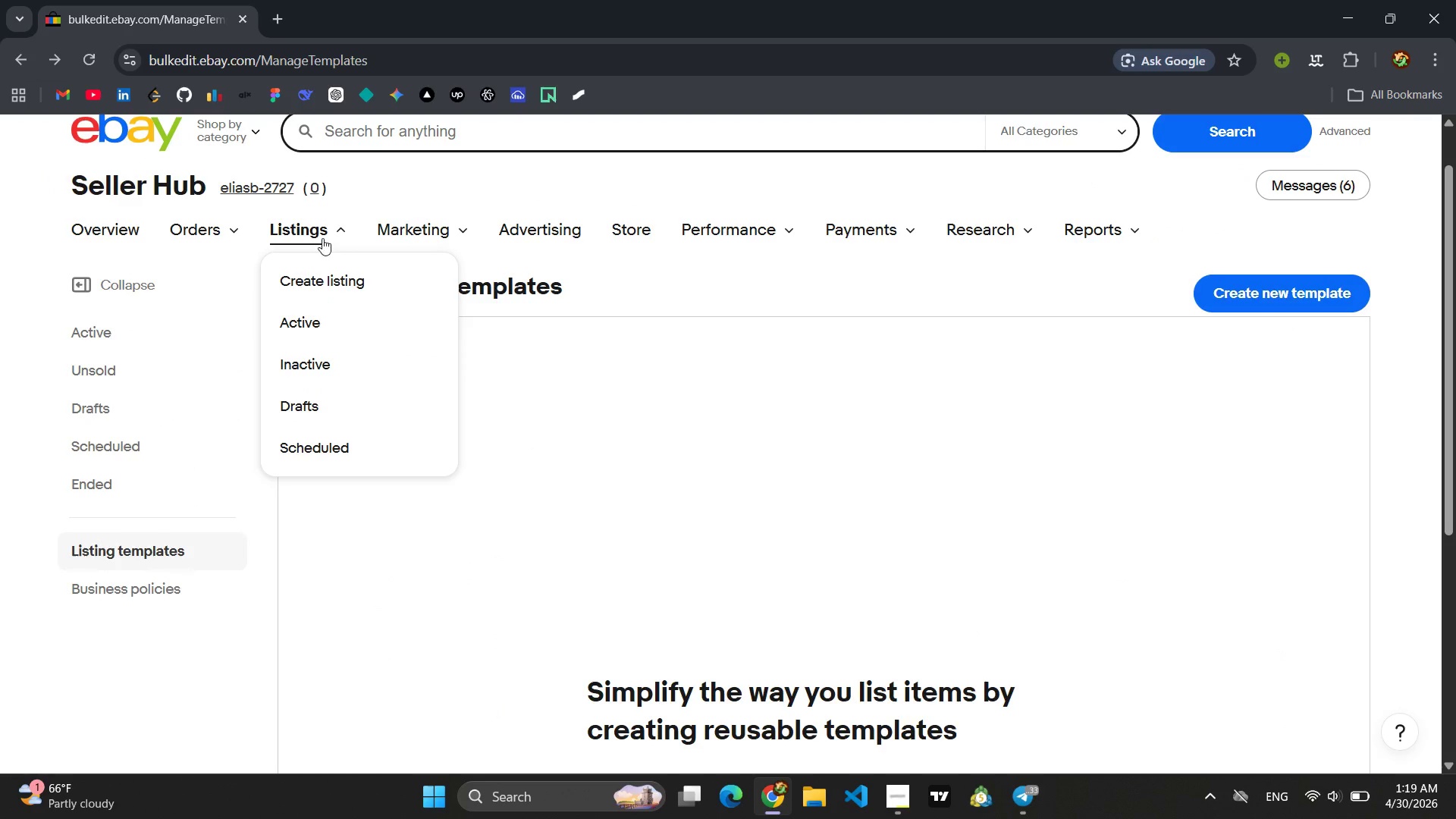 
wait(5.31)
 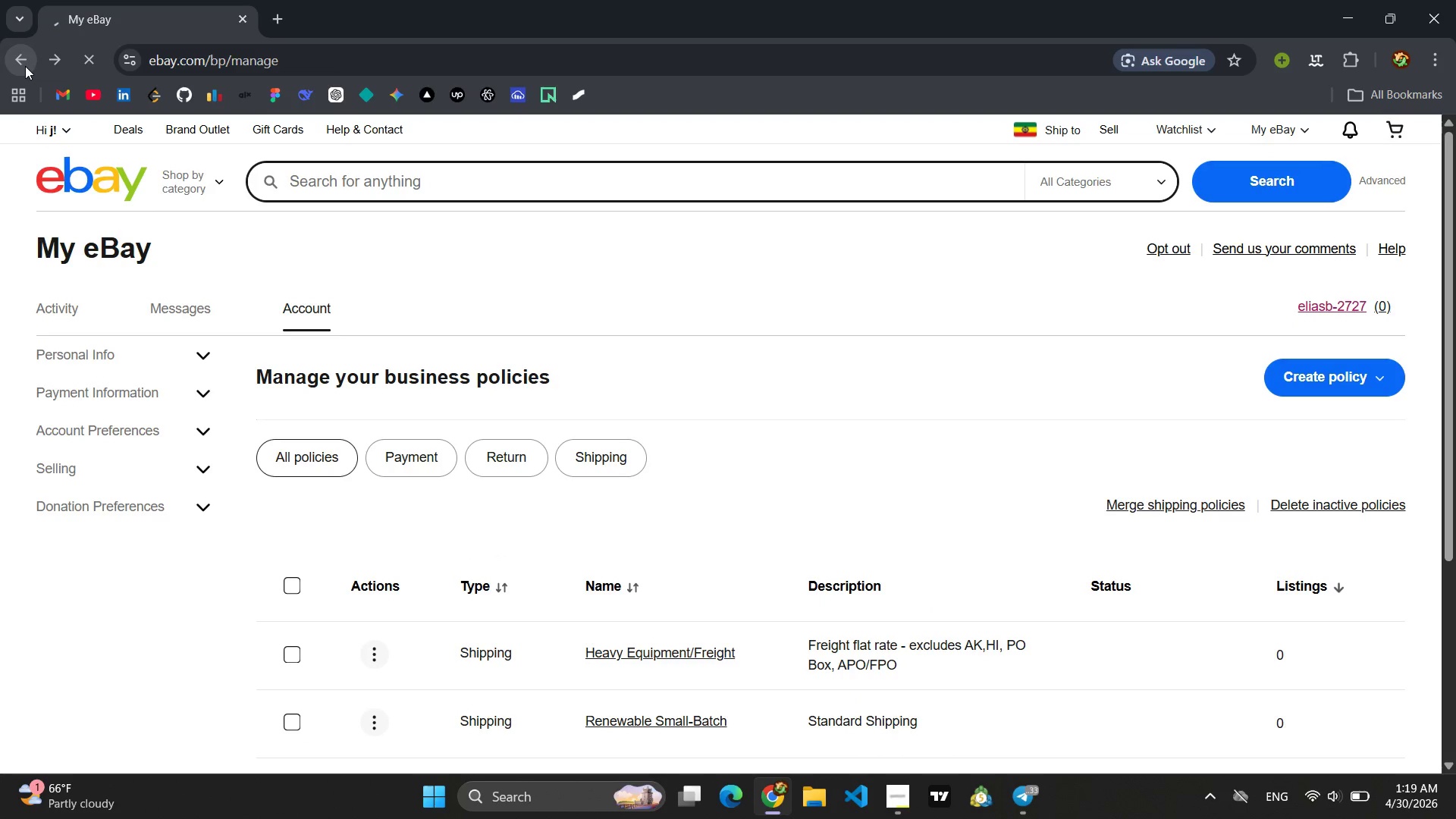 
left_click([315, 395])
 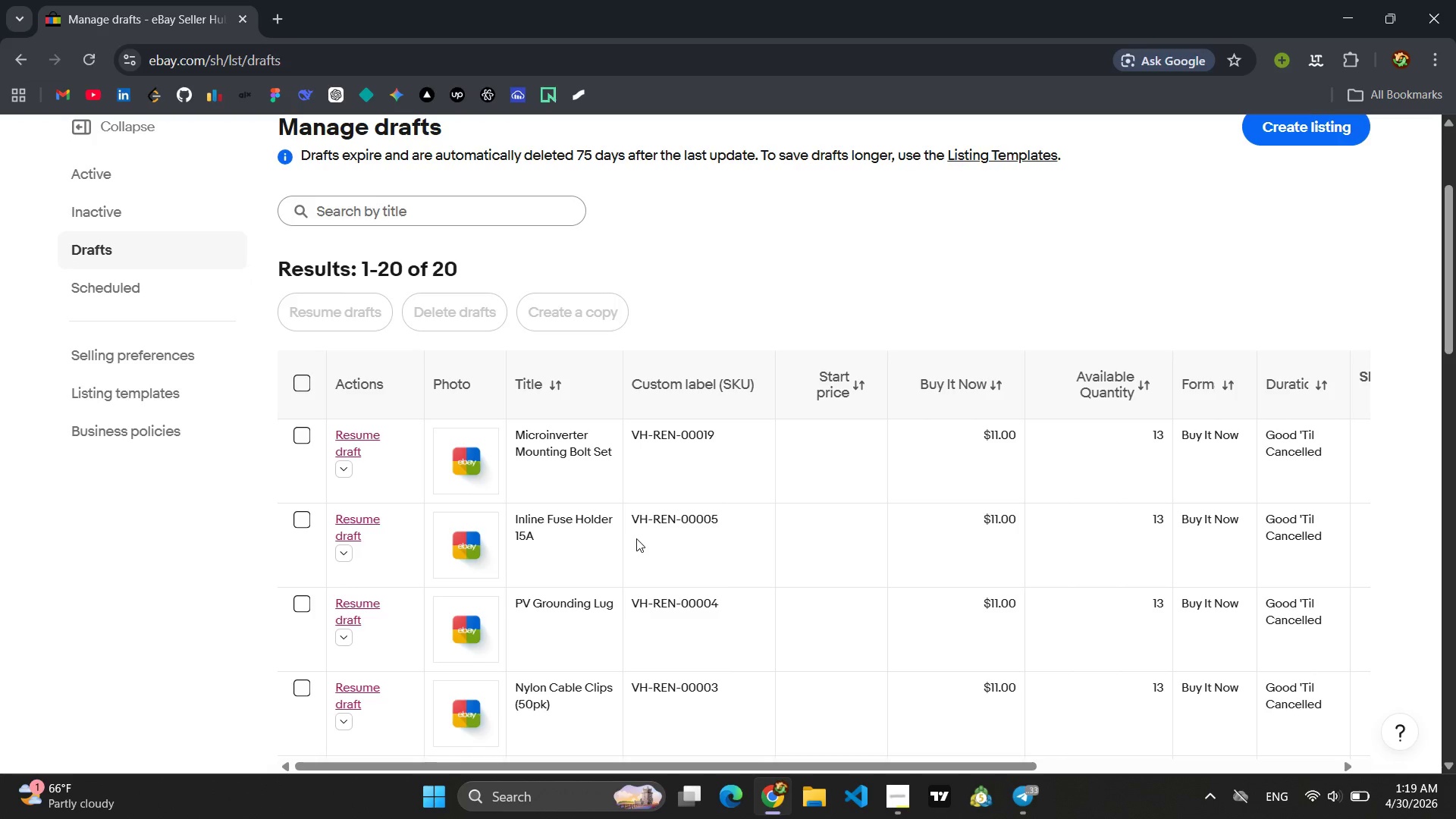 
wait(5.45)
 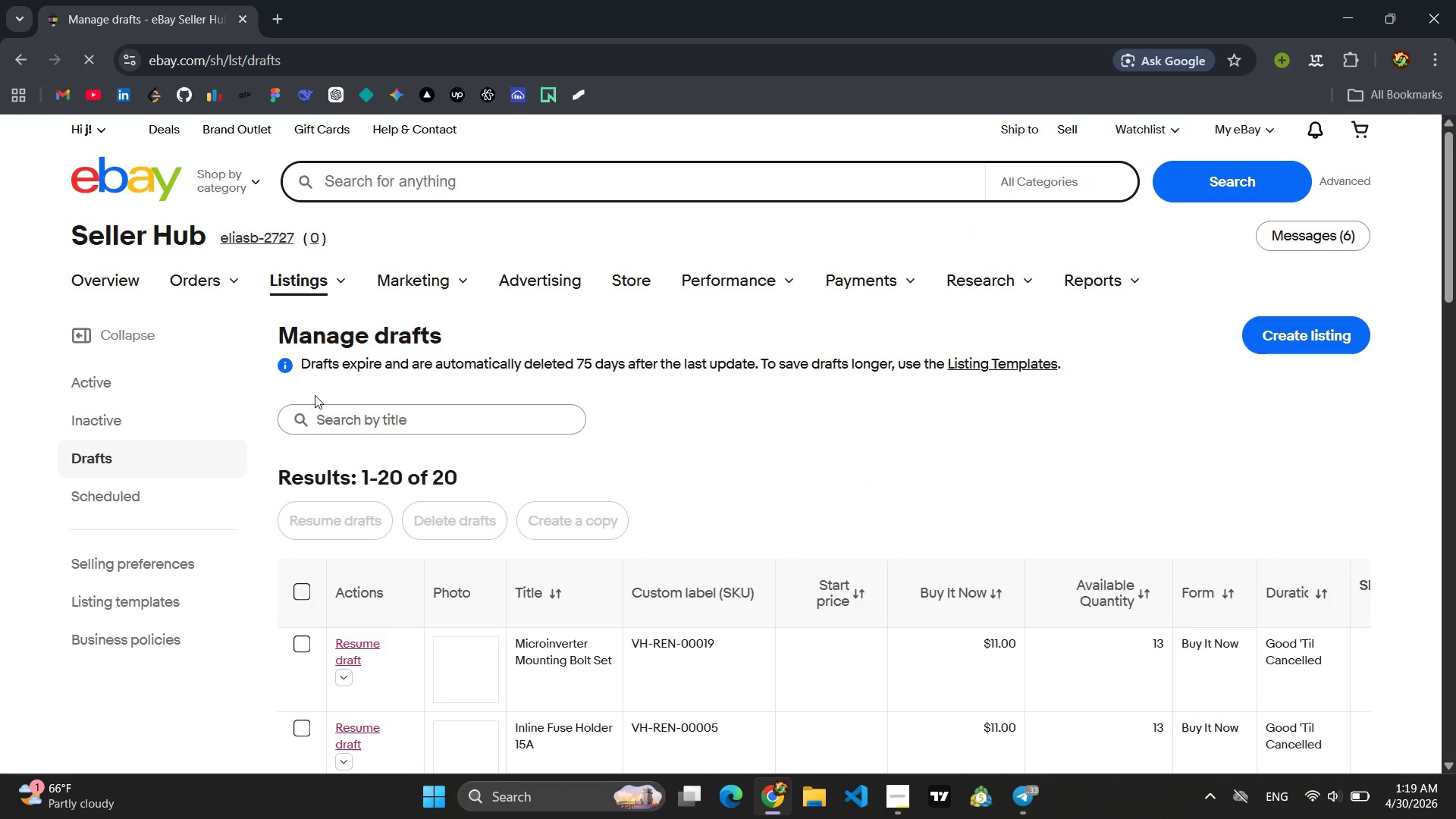 
left_click([366, 427])
 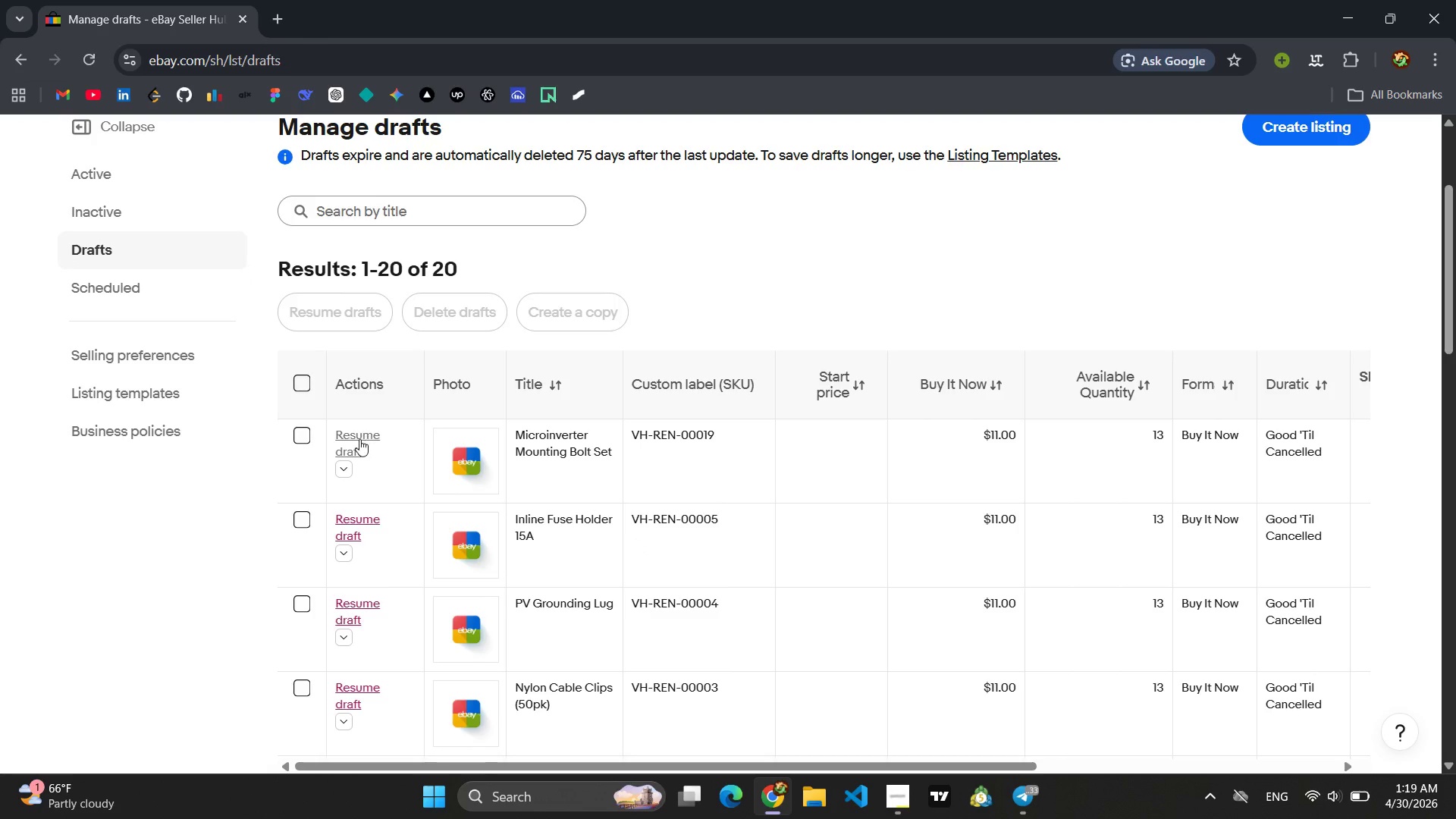 
left_click([359, 440])
 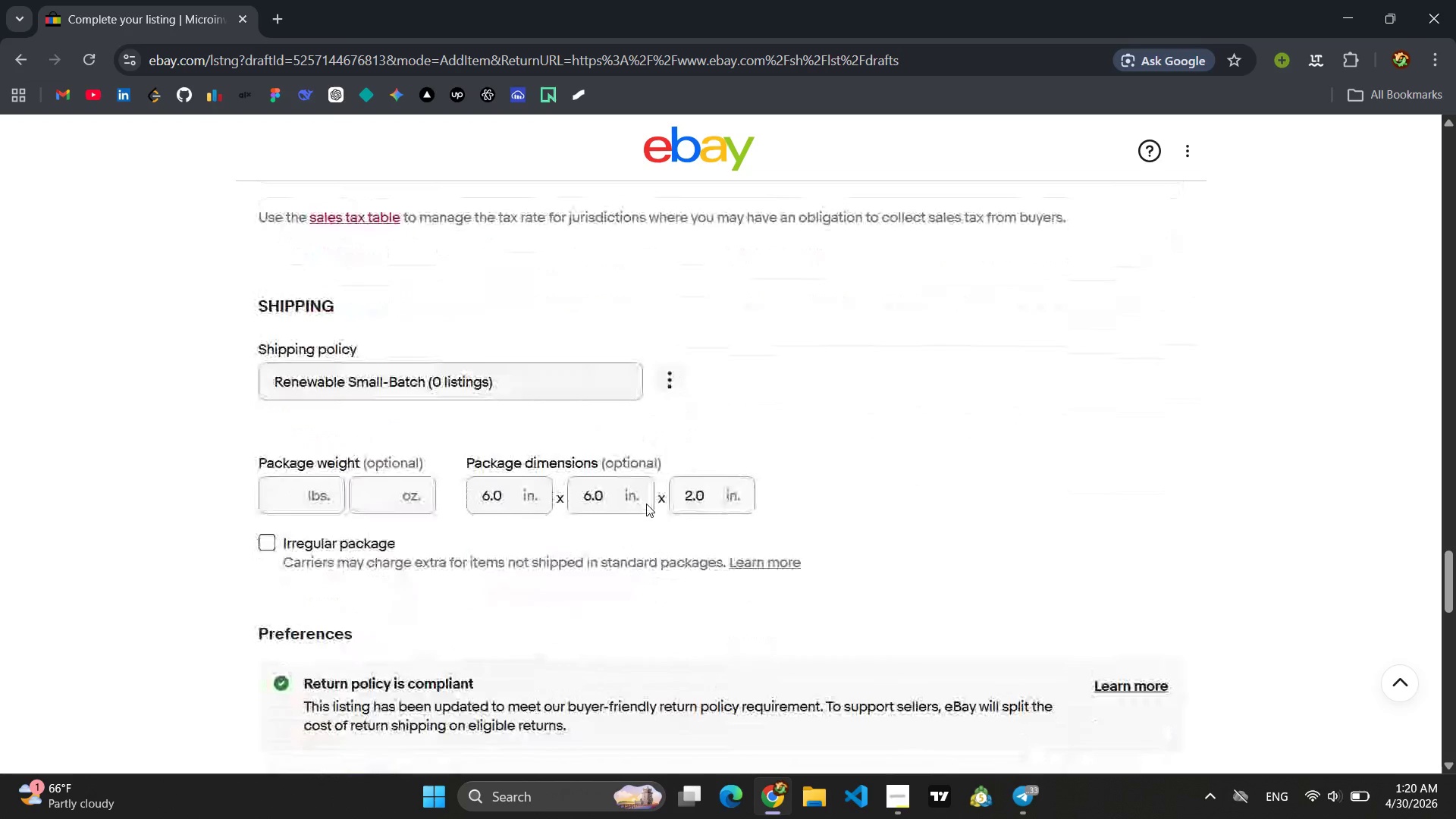 
wait(39.19)
 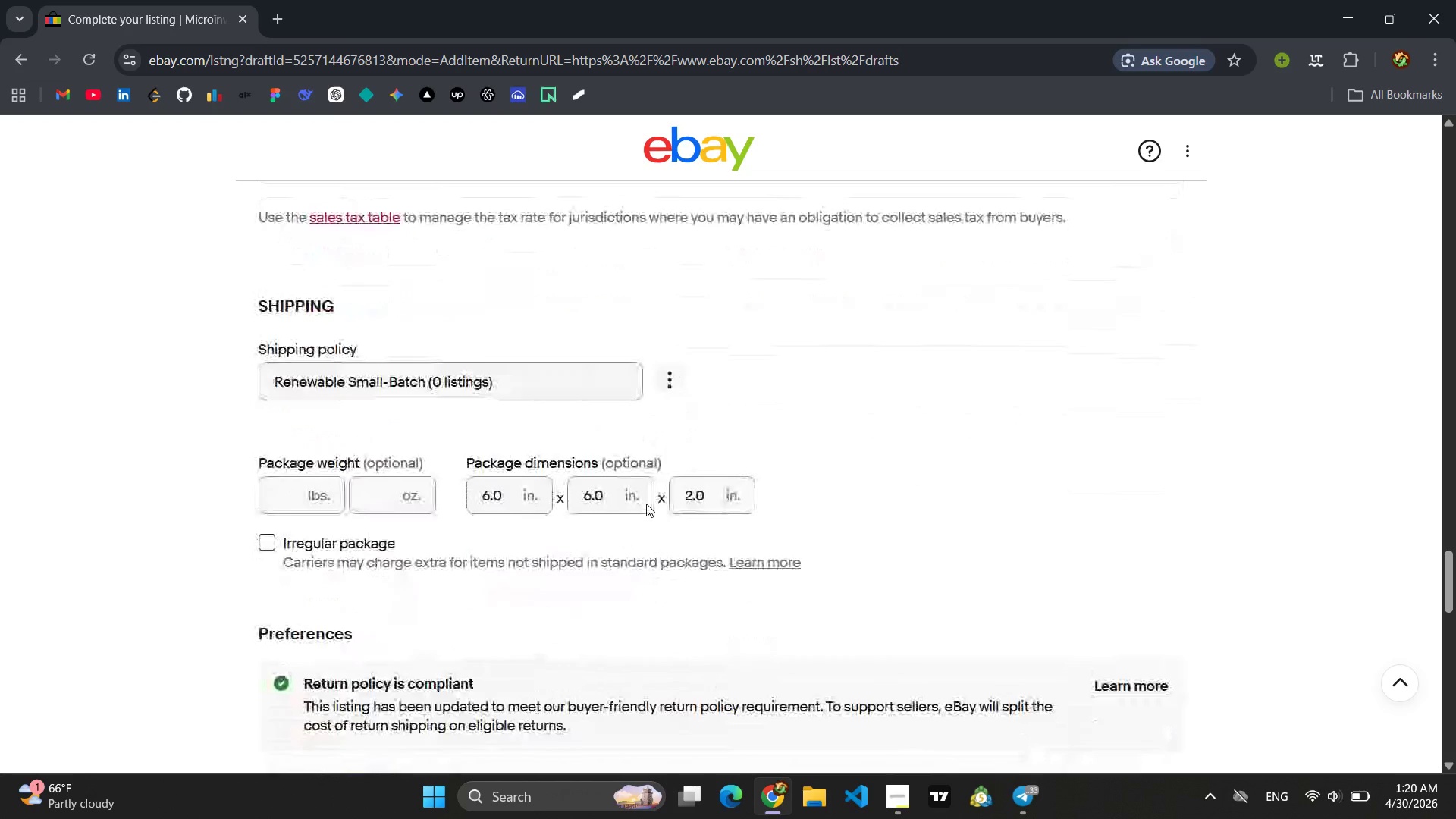 
left_click([1115, 523])
 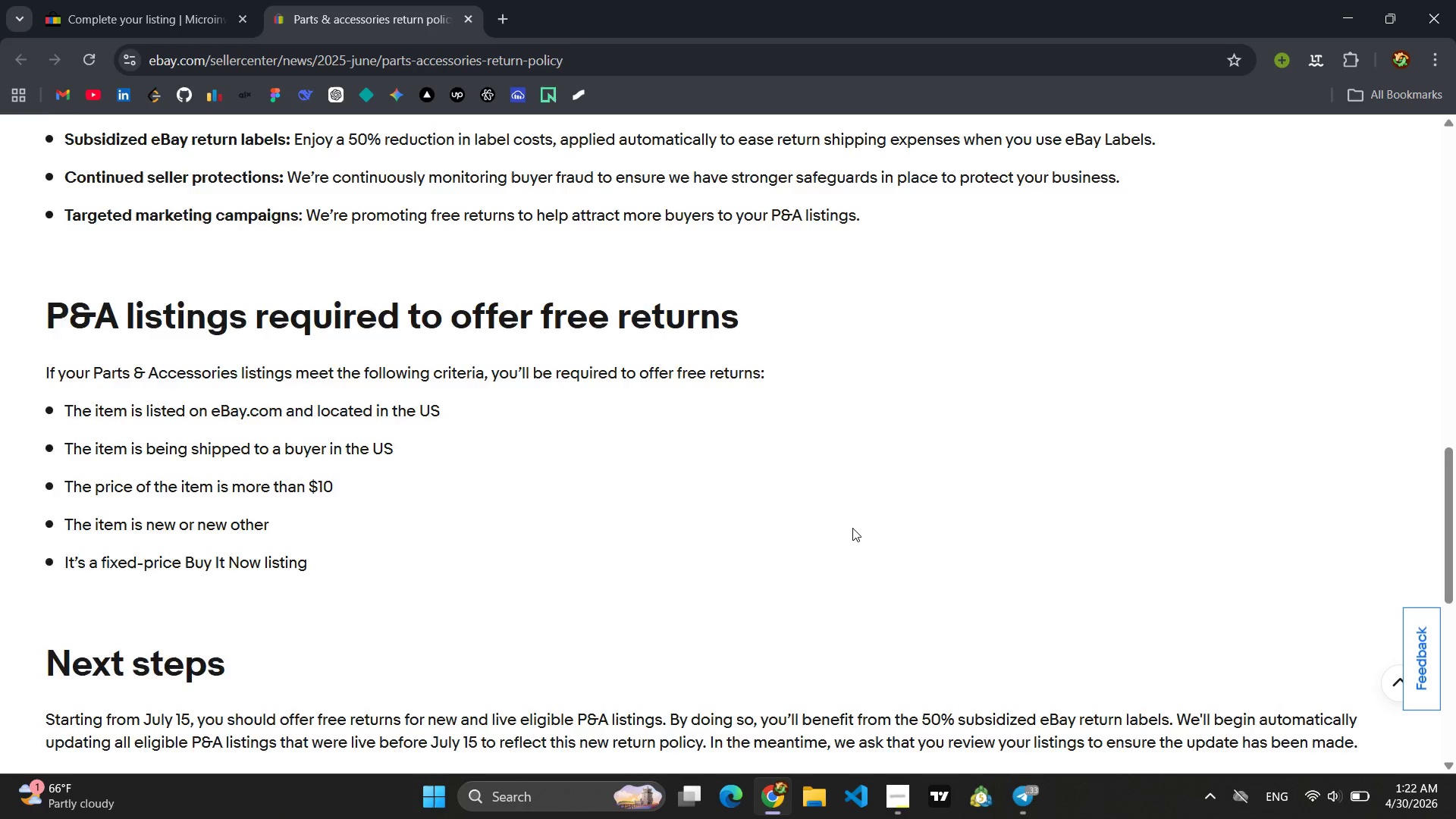 
wait(105.58)
 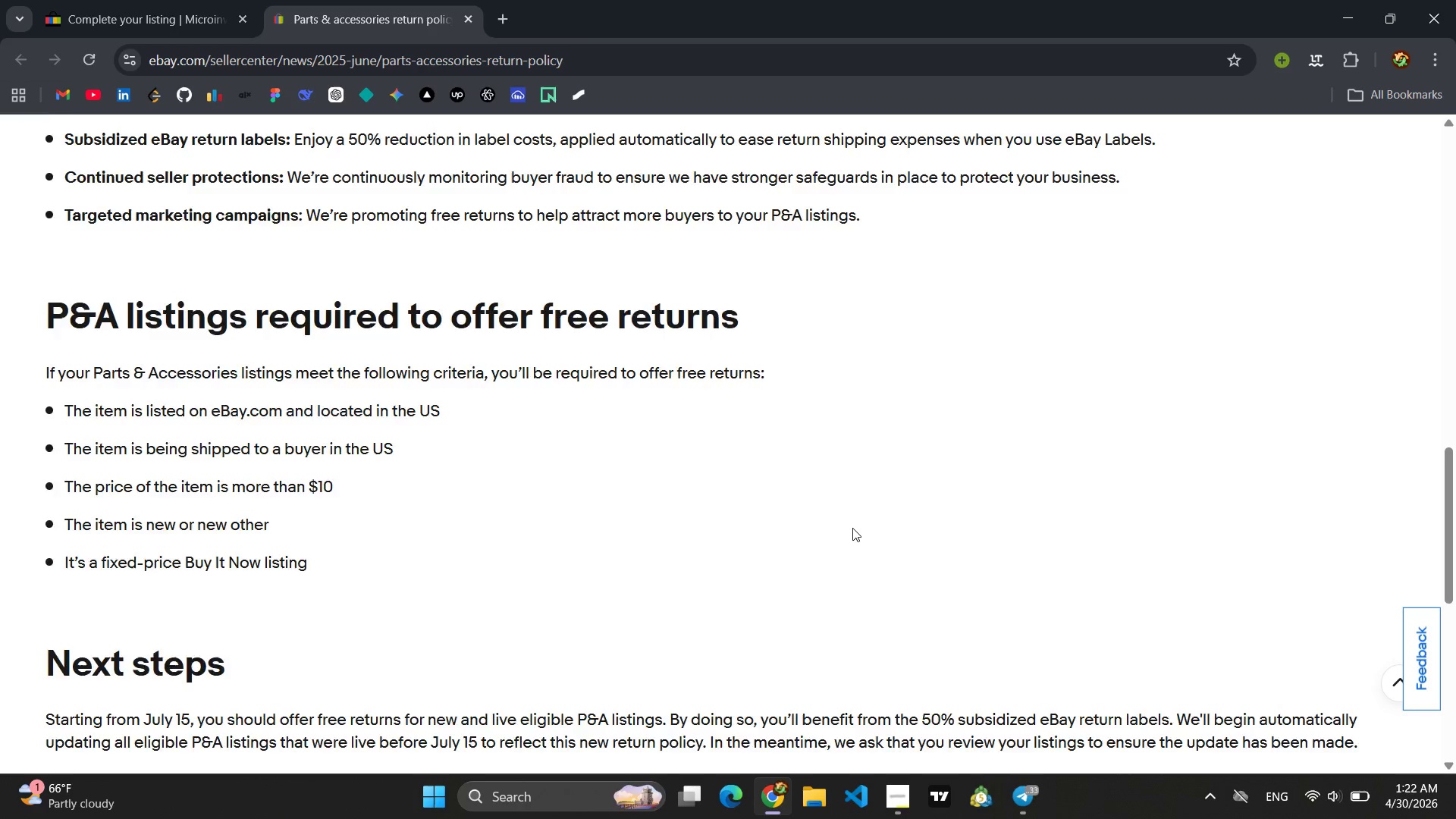 
left_click([26, 59])
 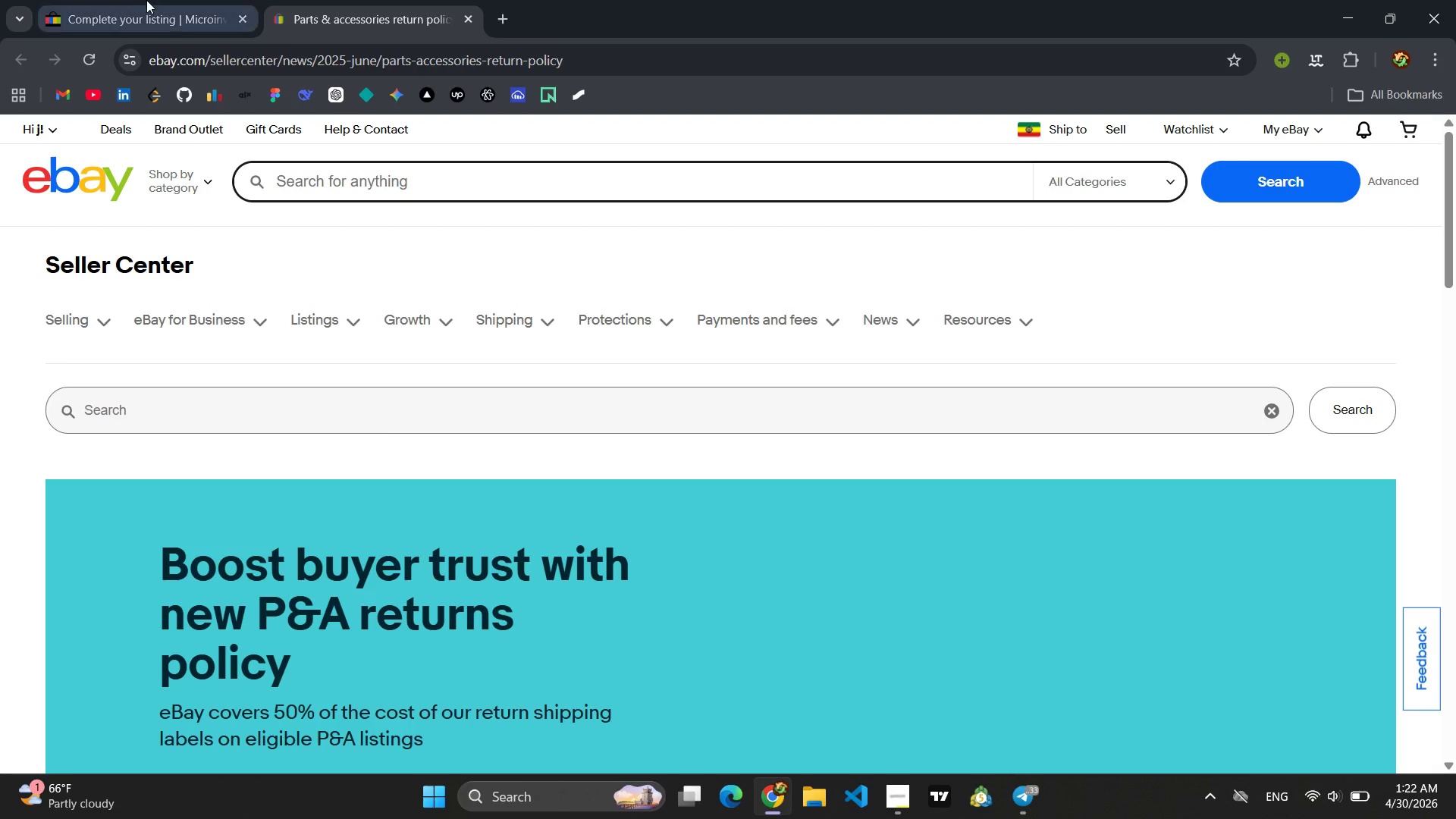 
left_click([141, 1])
 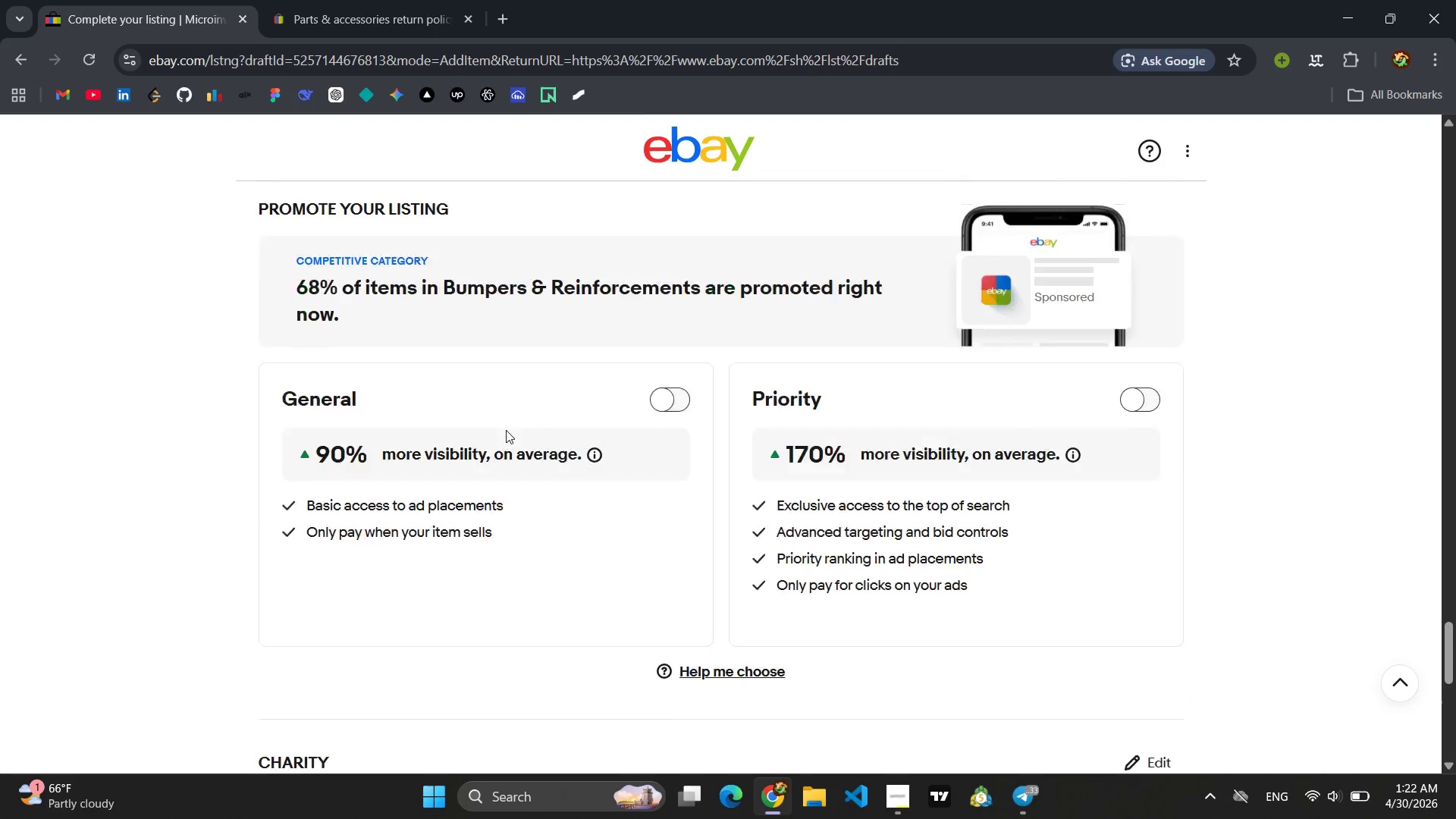 
wait(5.69)
 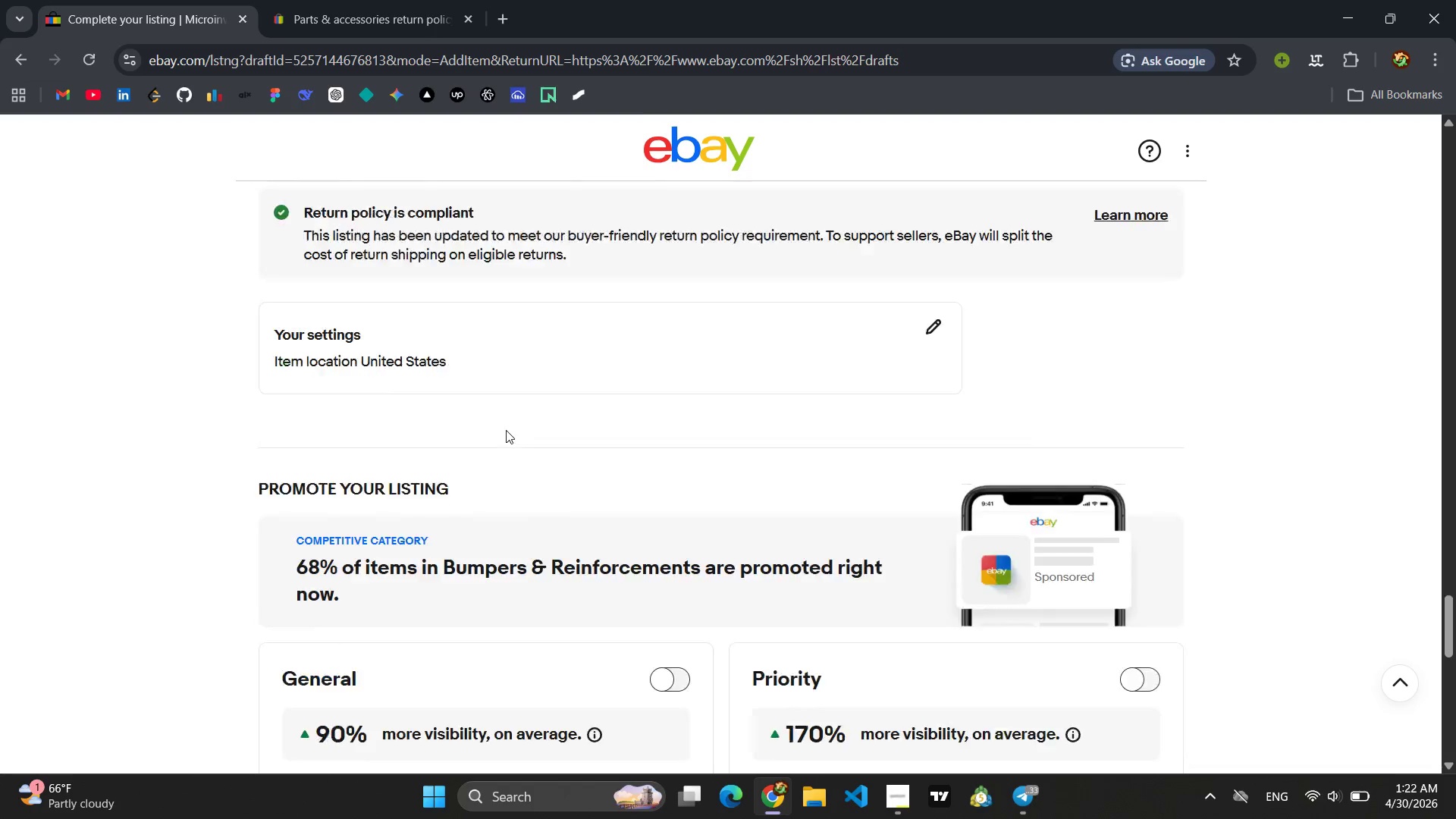 
left_click([25, 57])
 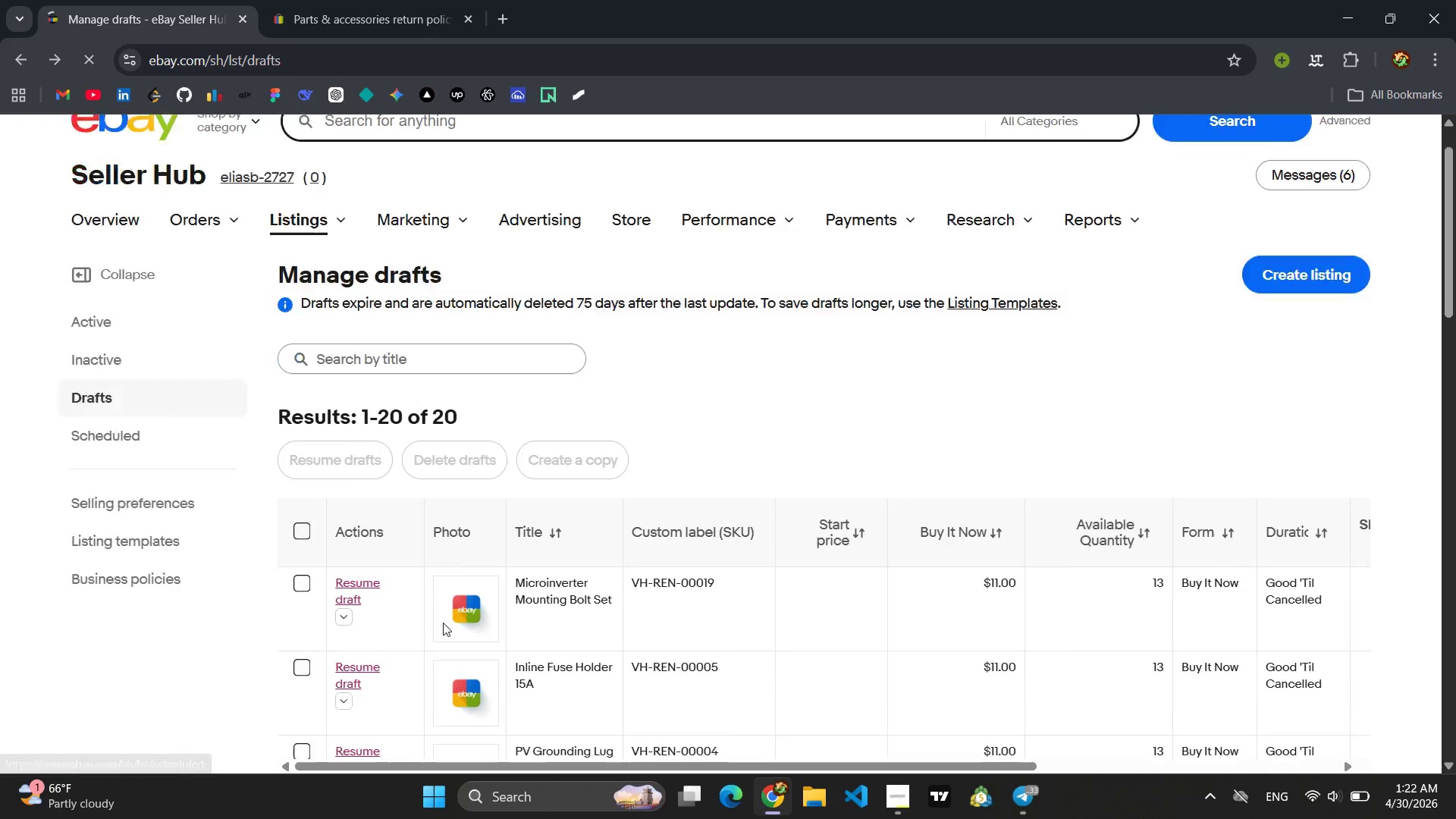 
left_click([369, 536])